 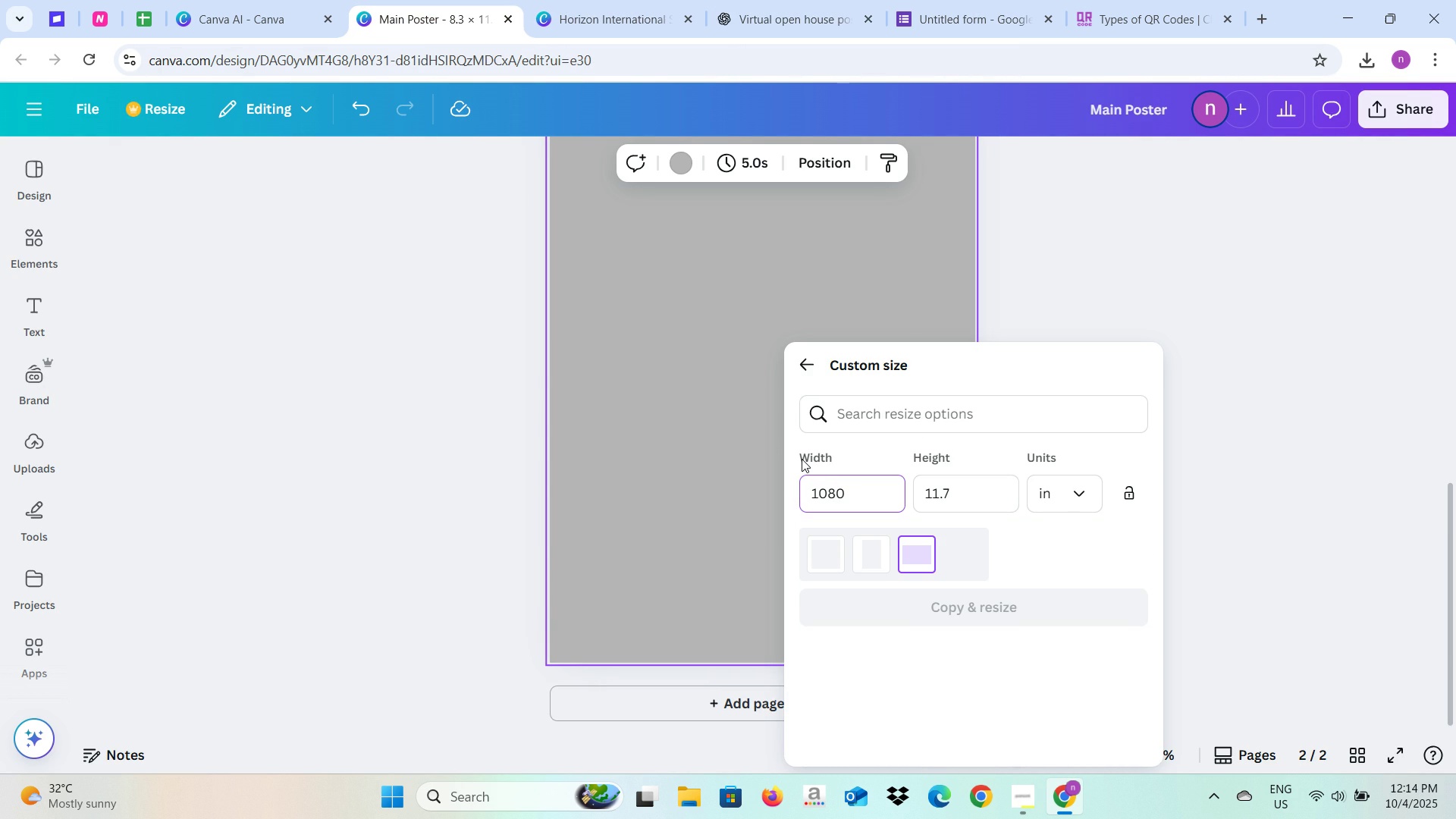 
left_click([1072, 486])
 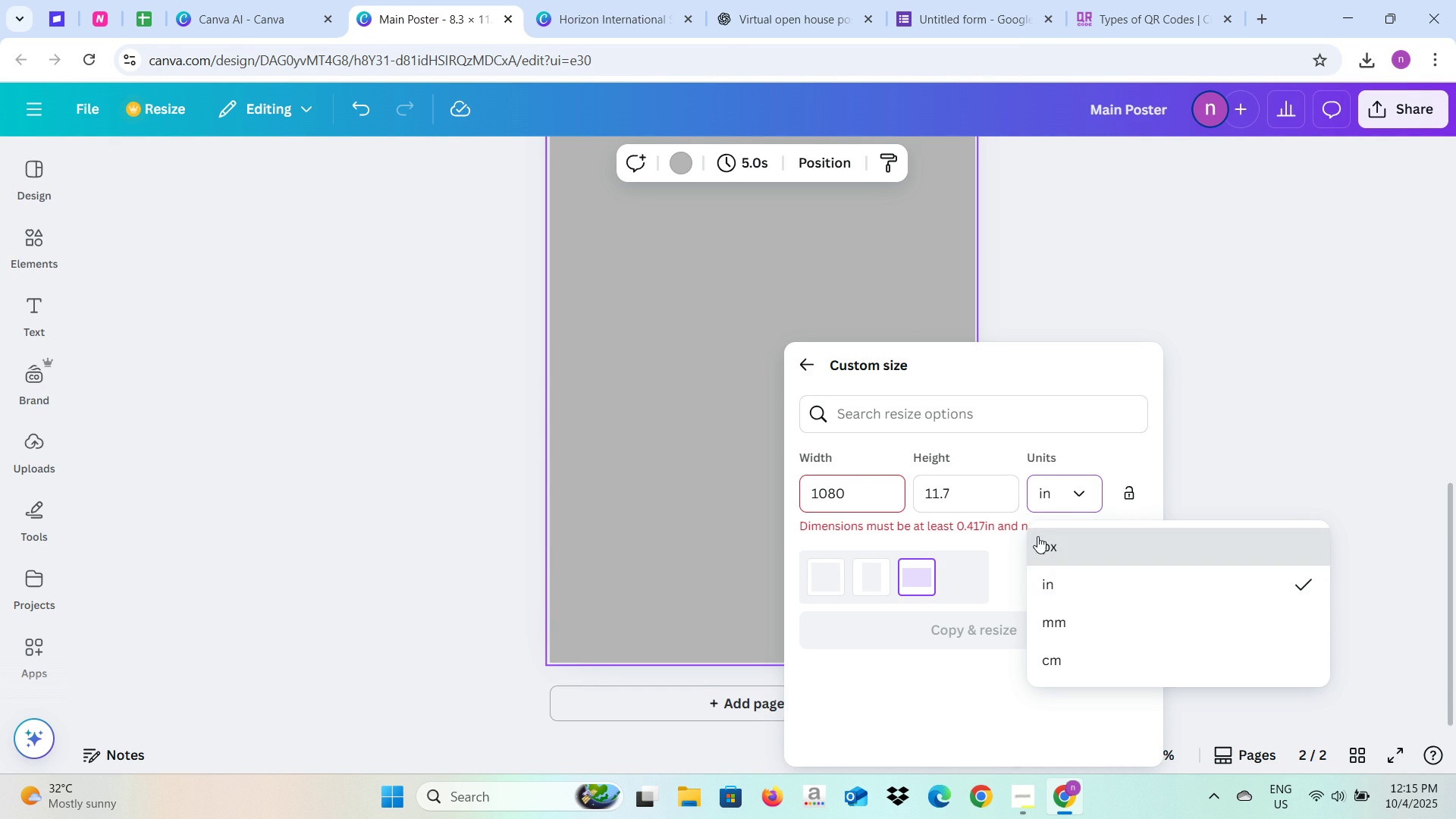 
left_click([1091, 549])
 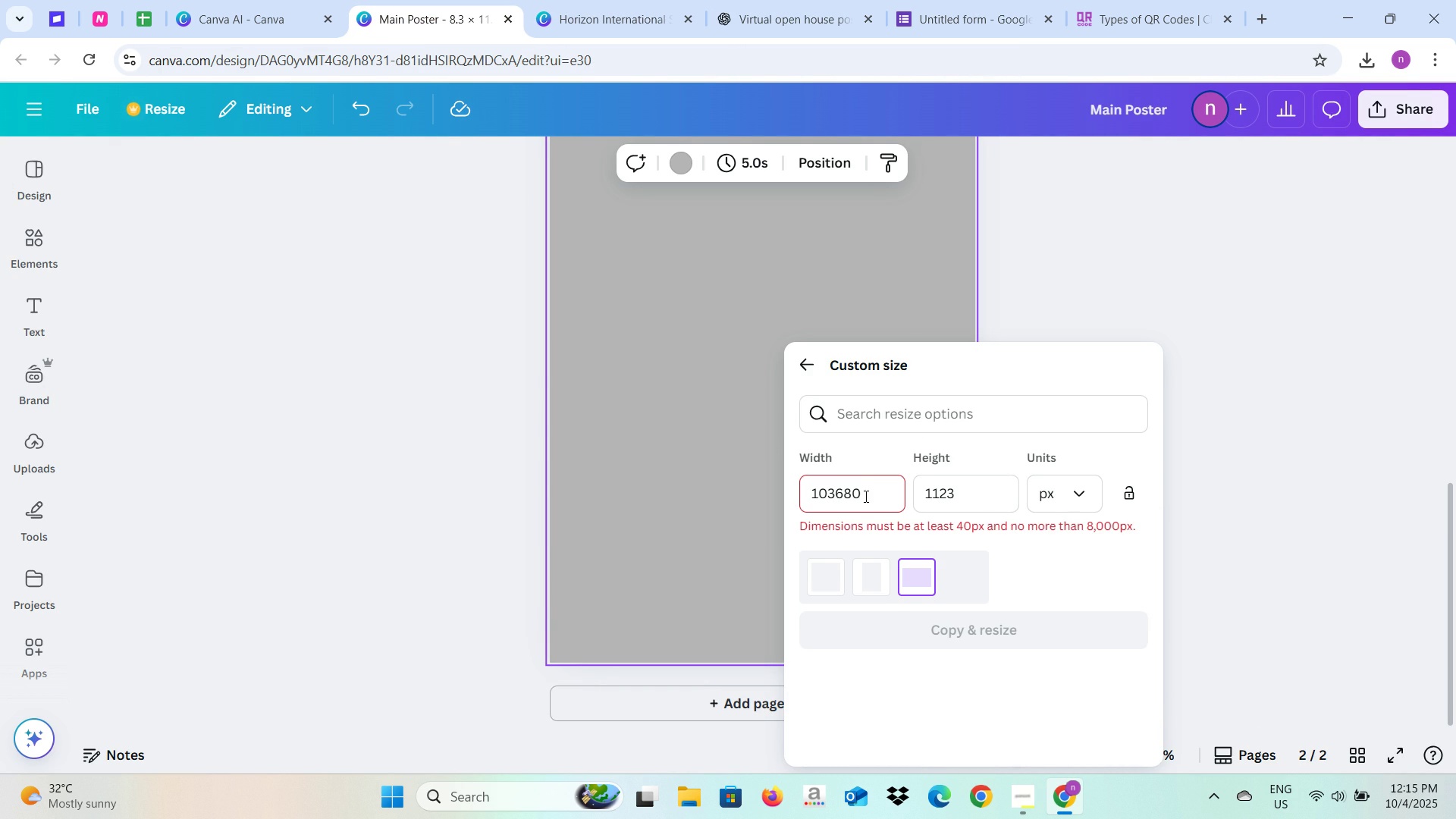 
left_click([864, 495])
 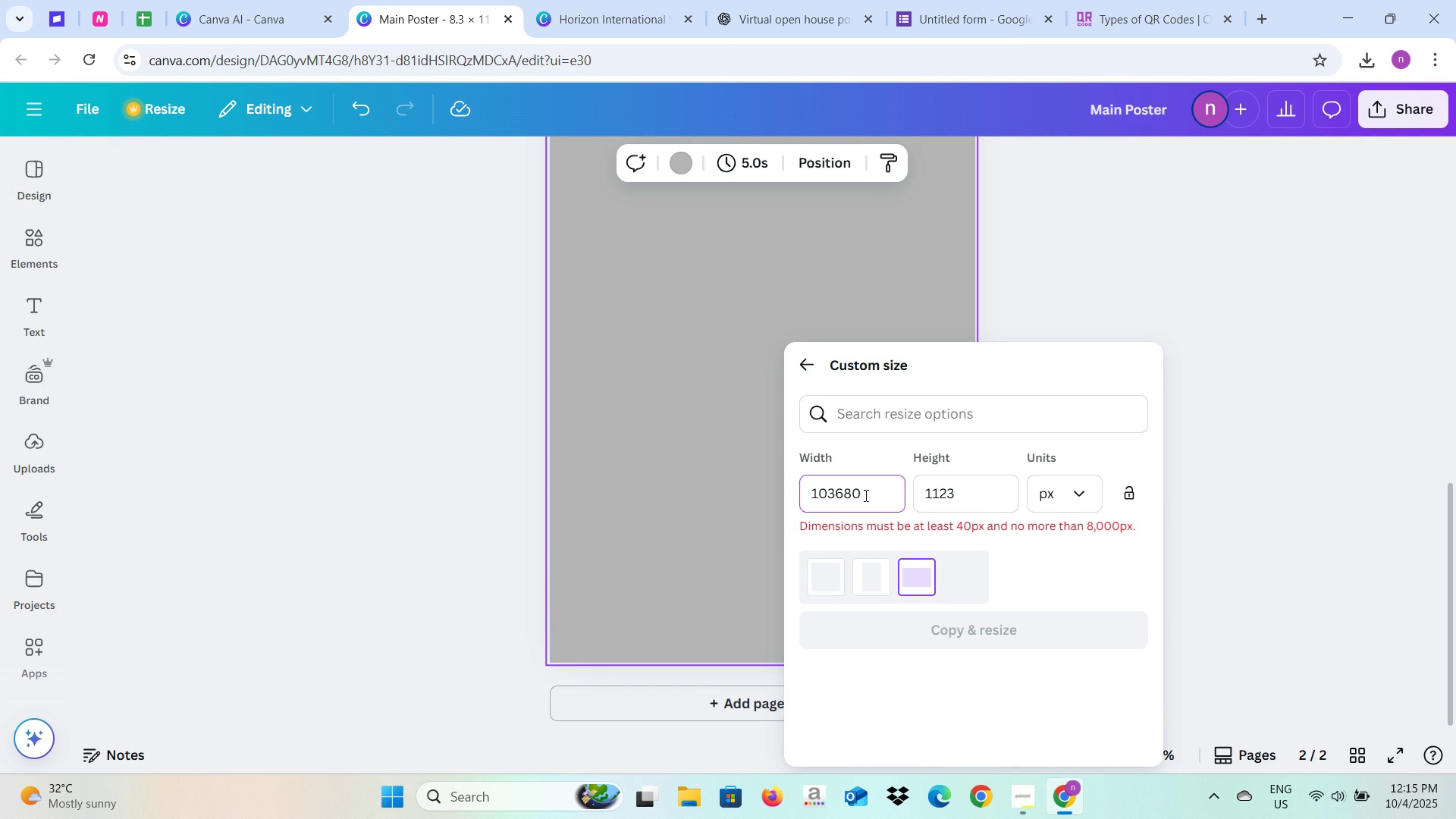 
key(Backspace)
type(1080)
key(Tab)
type(1920)